 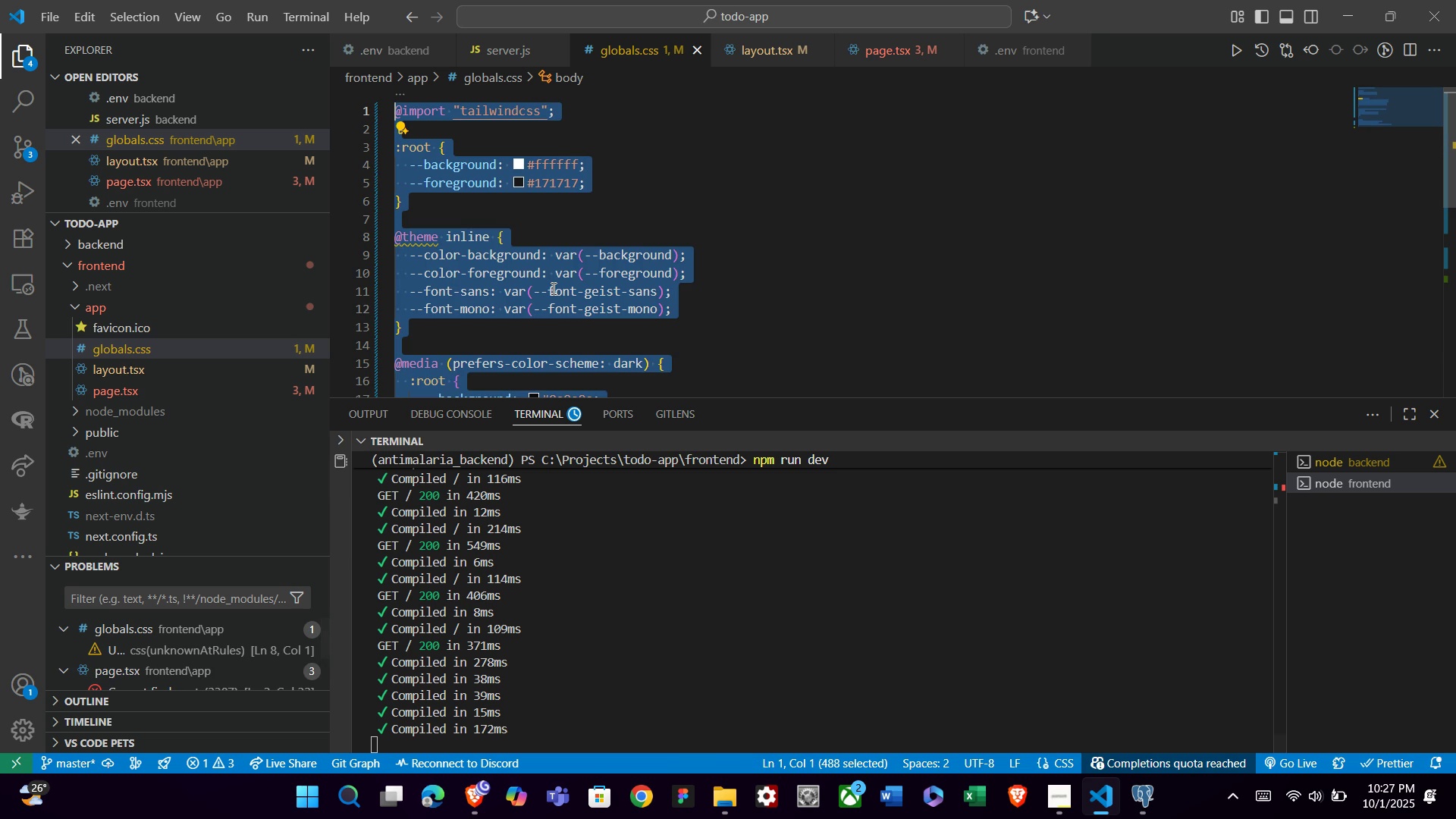 
key(Alt+AltLeft)
 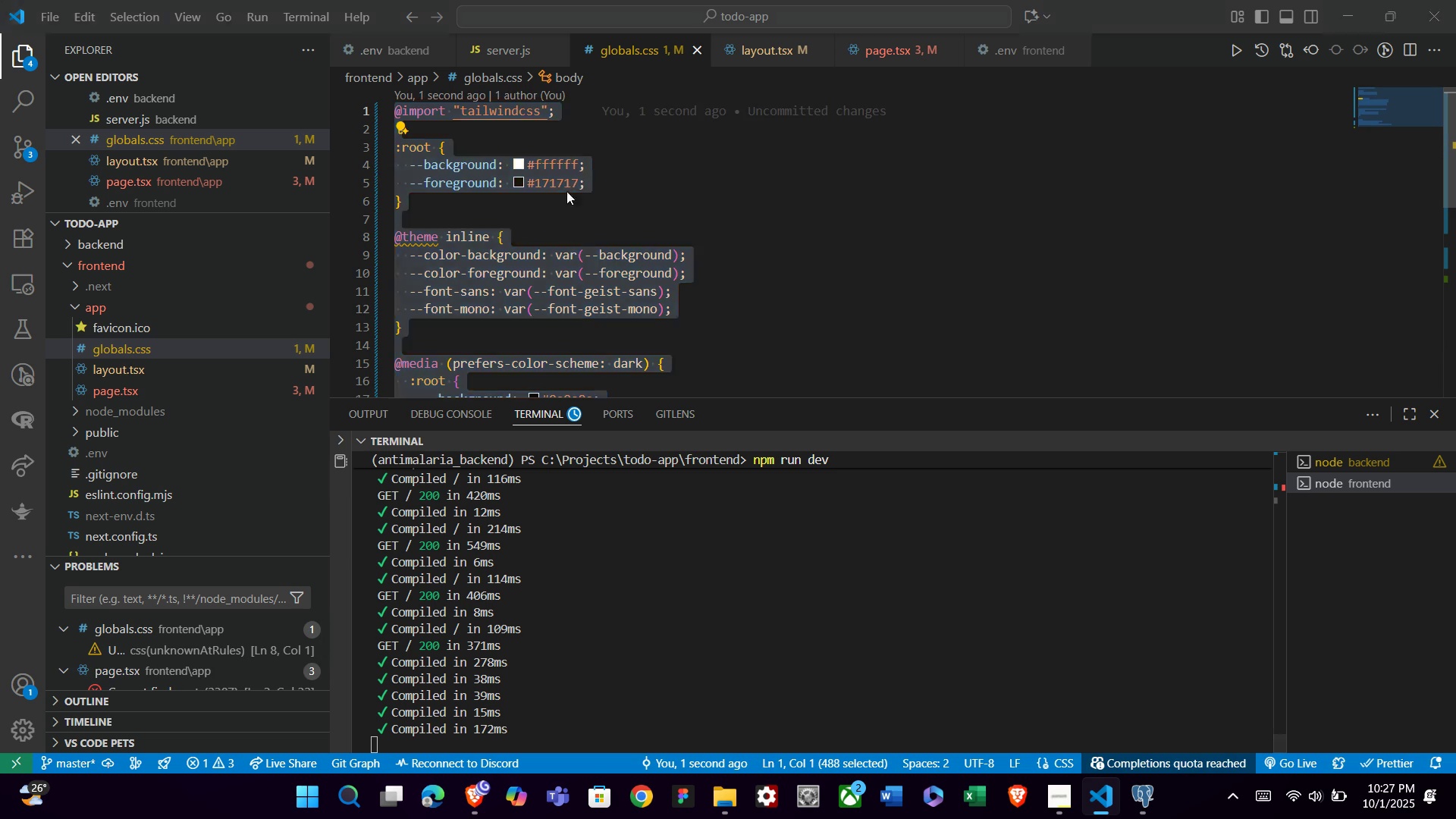 
key(Alt+Tab)
 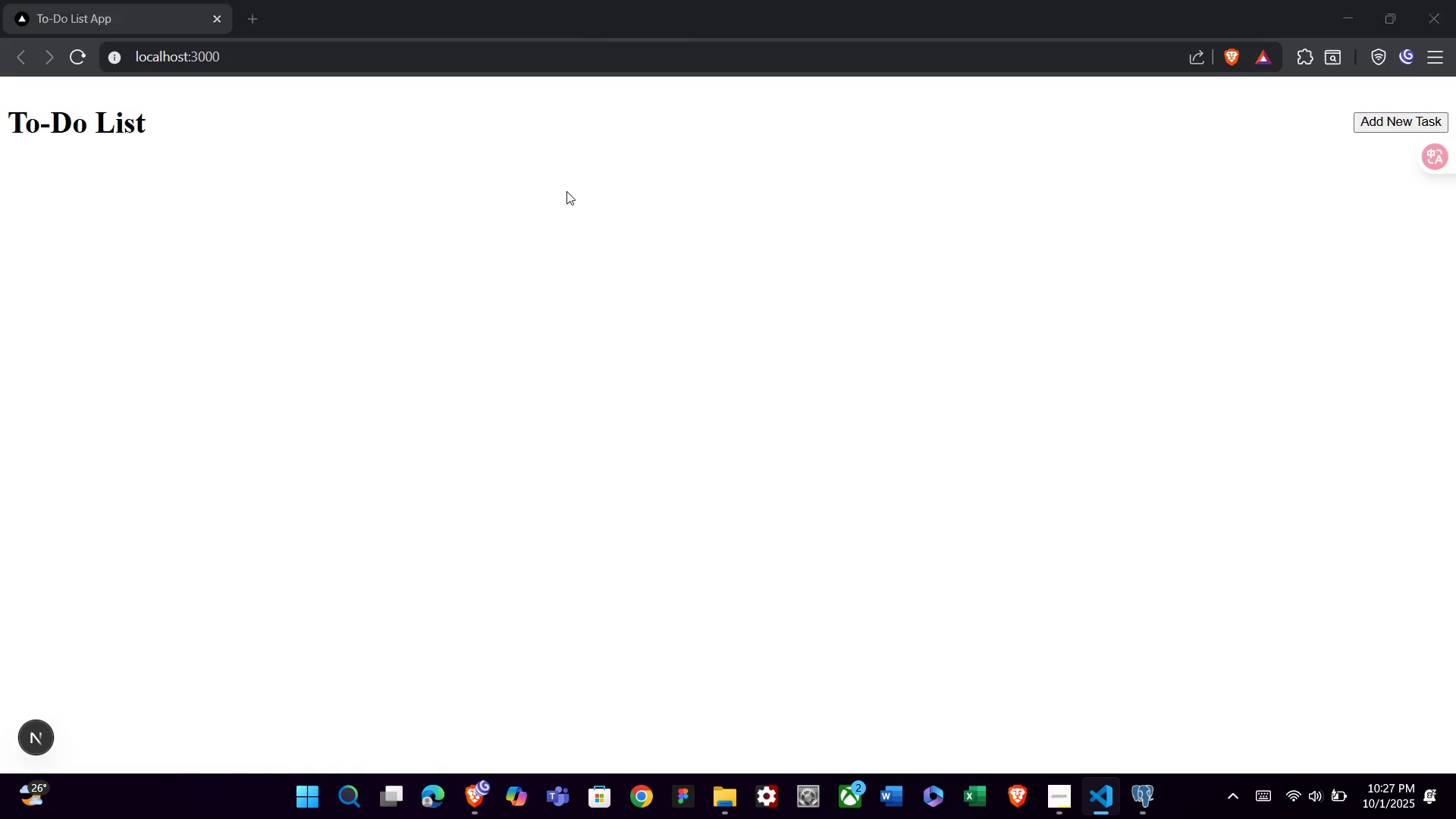 
left_click([566, 191])
 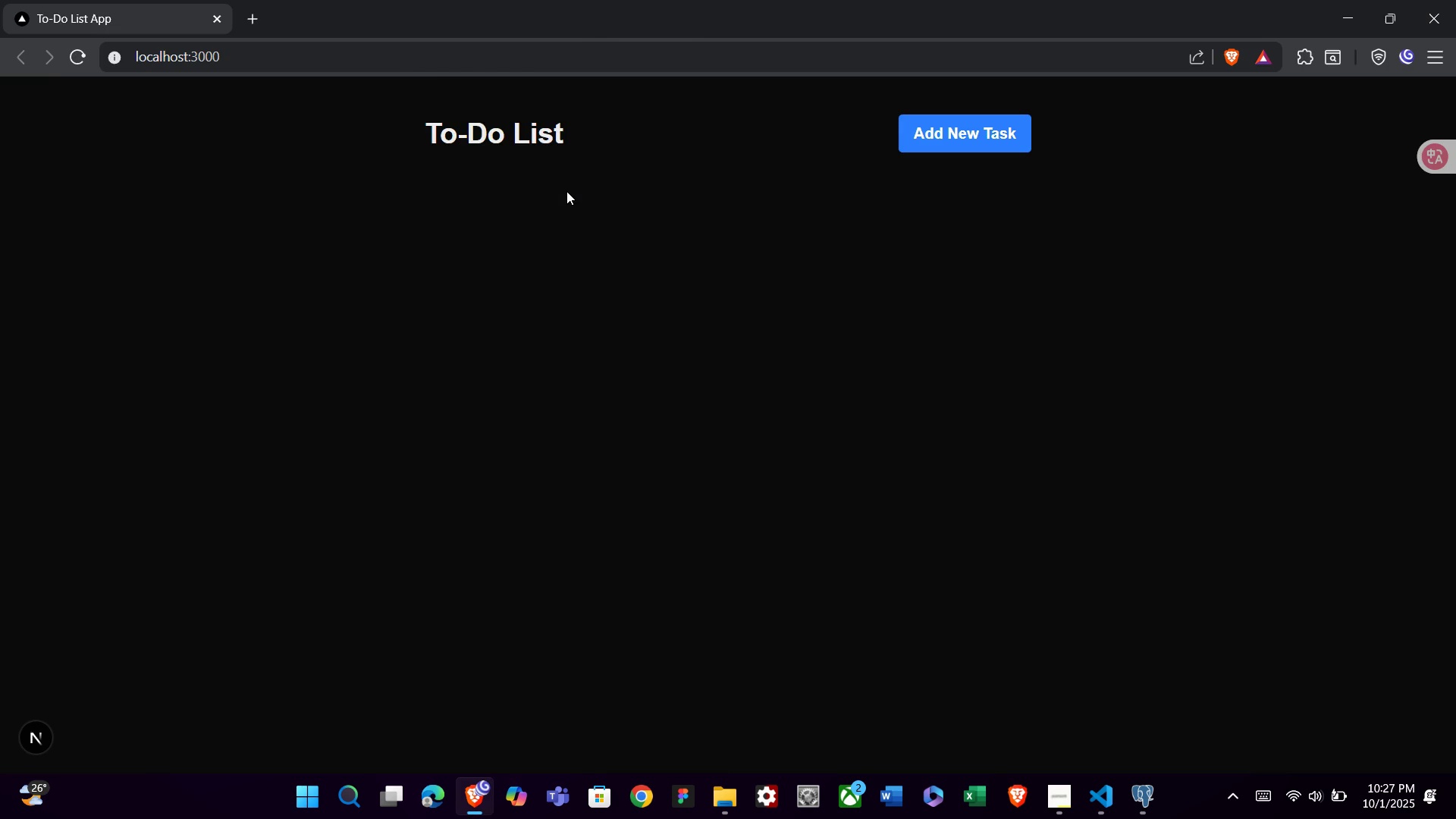 
key(Alt+AltLeft)
 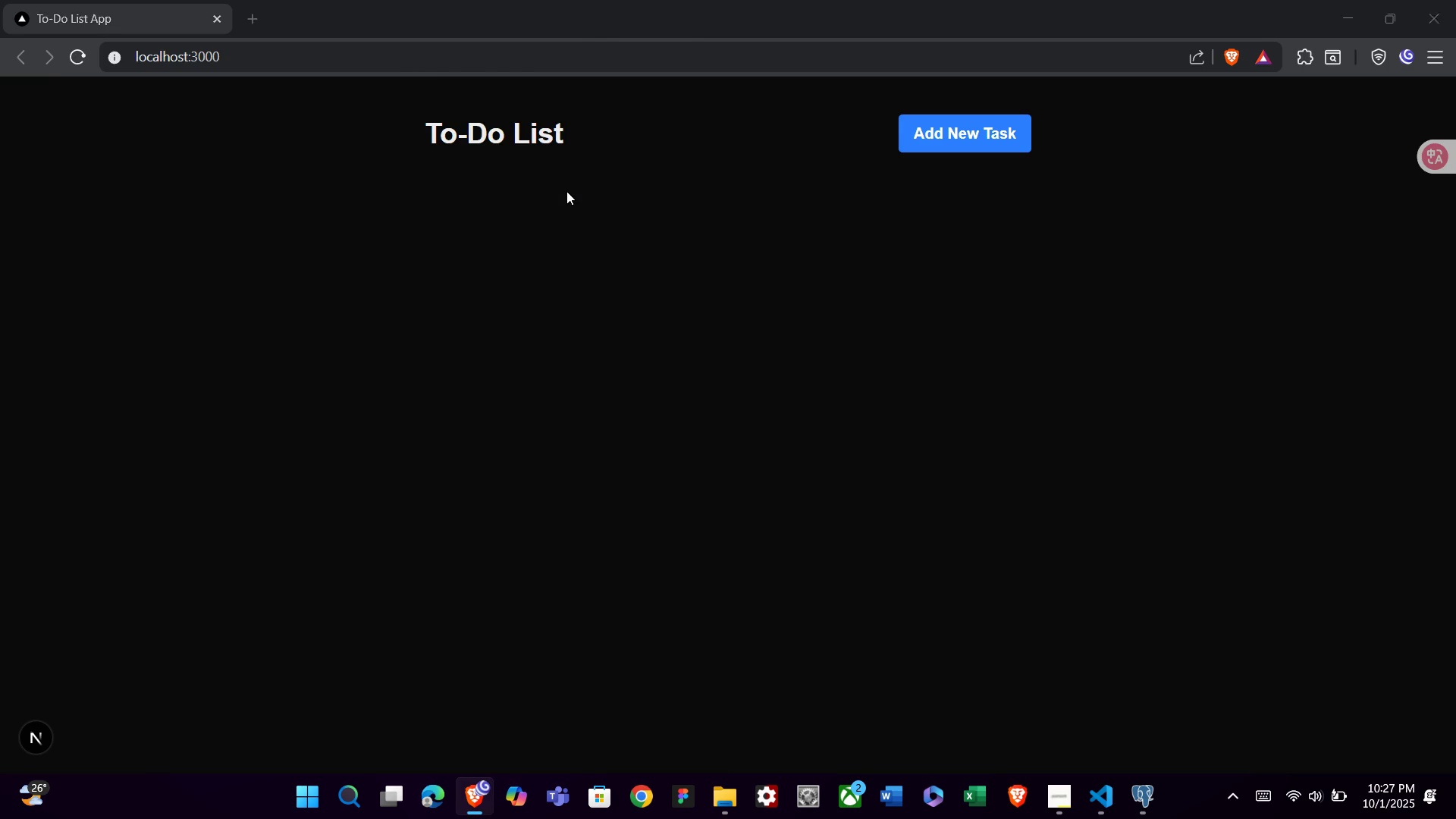 
key(Alt+Tab)
 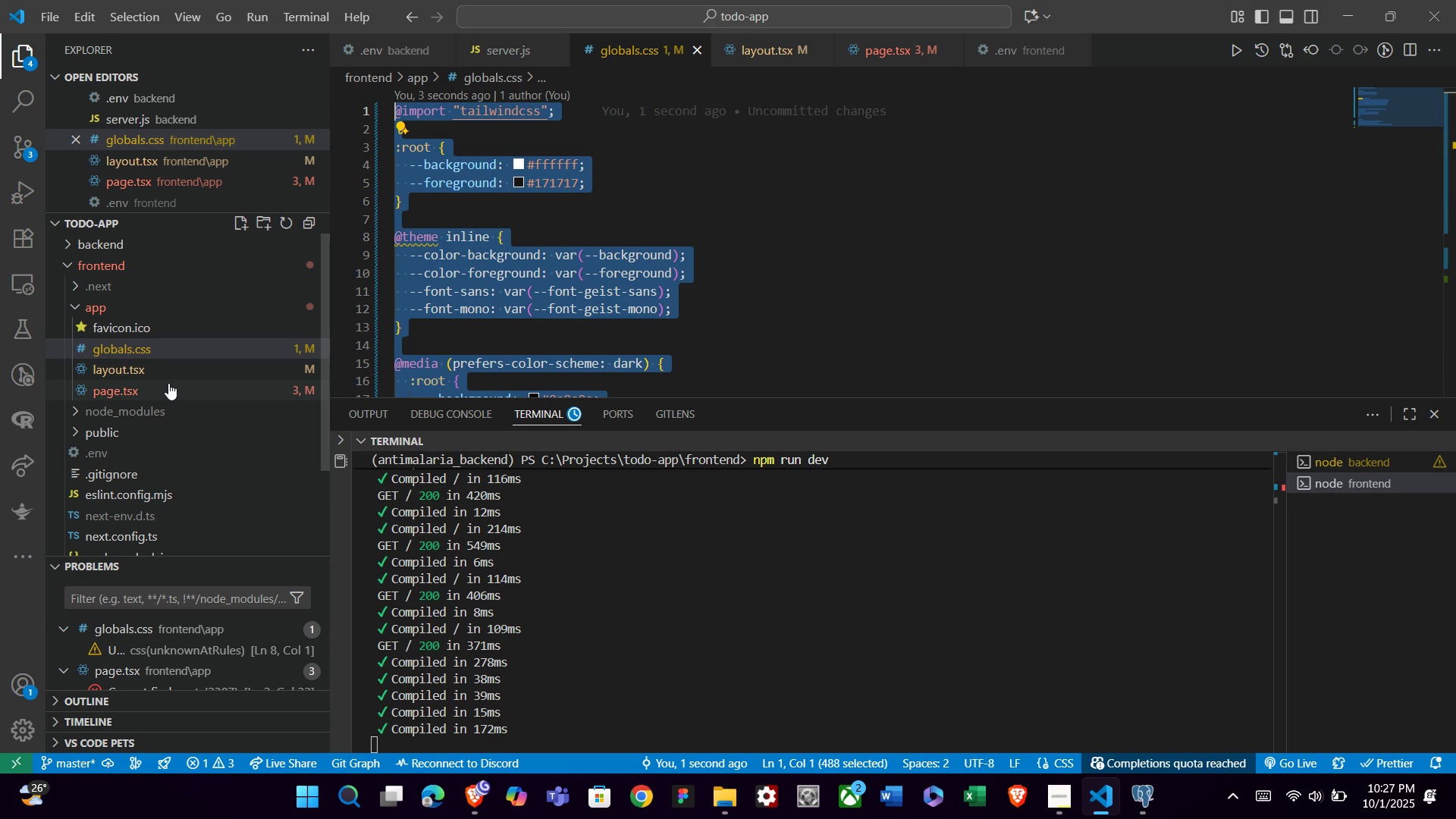 
left_click([168, 383])
 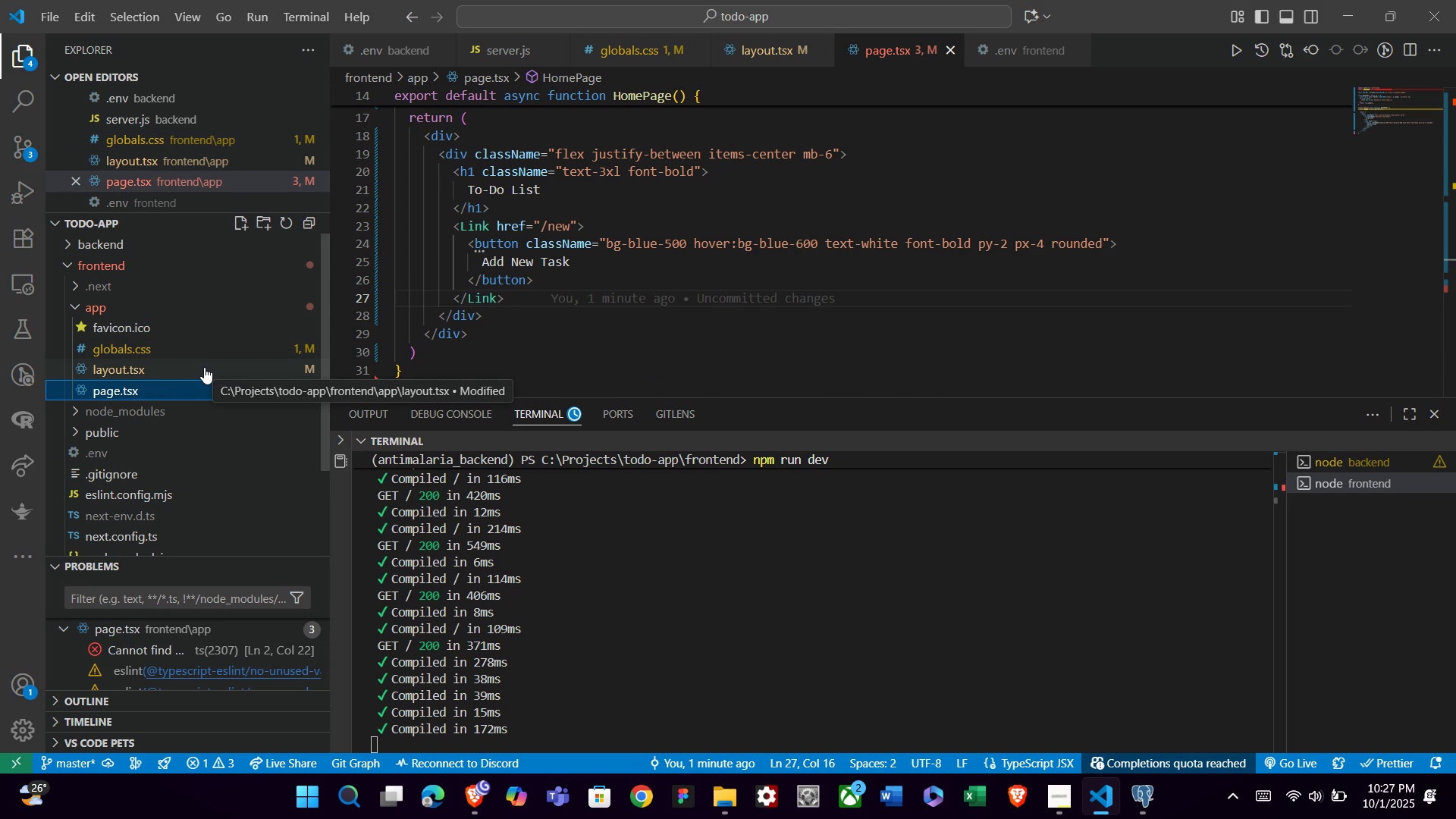 
left_click([204, 367])
 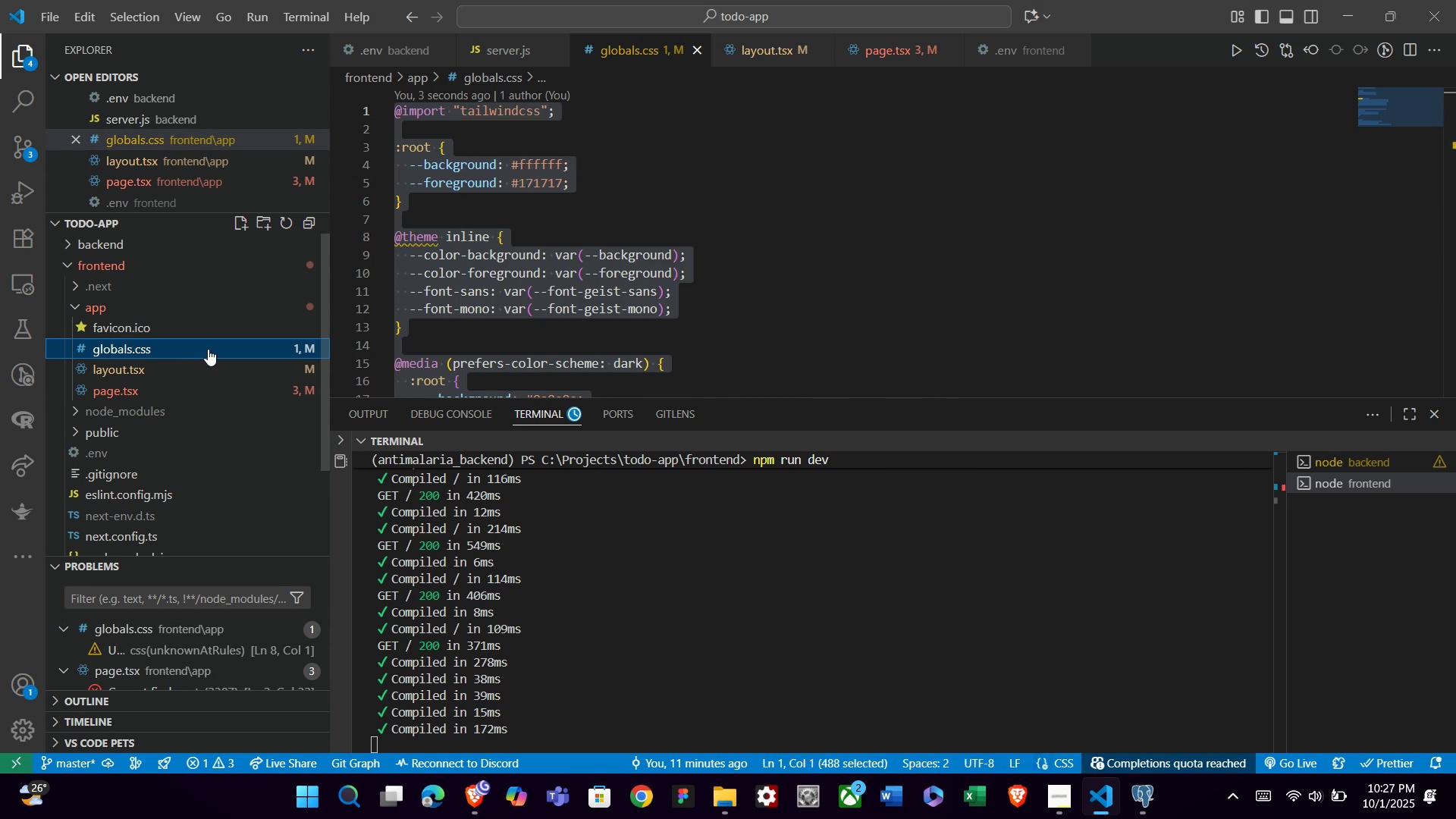 
left_click([208, 349])